 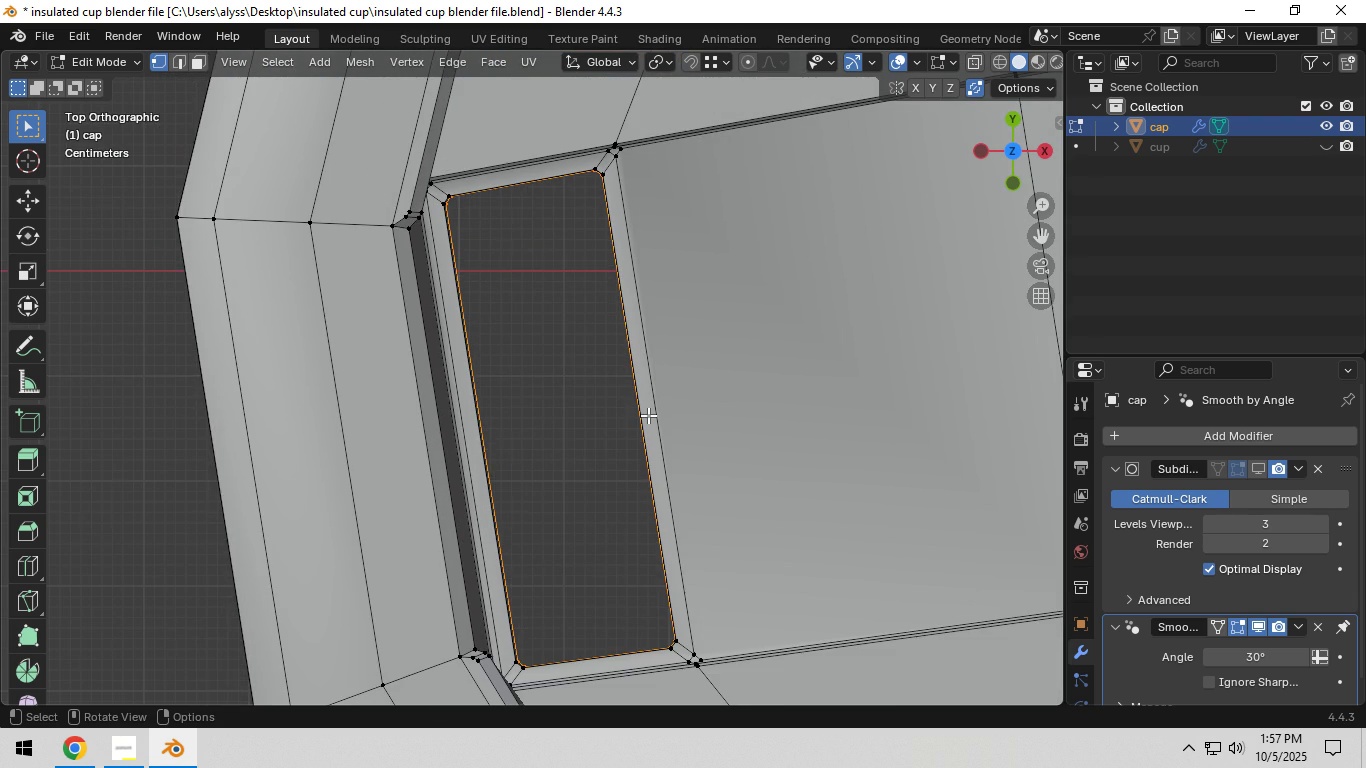 
key(Backquote)
 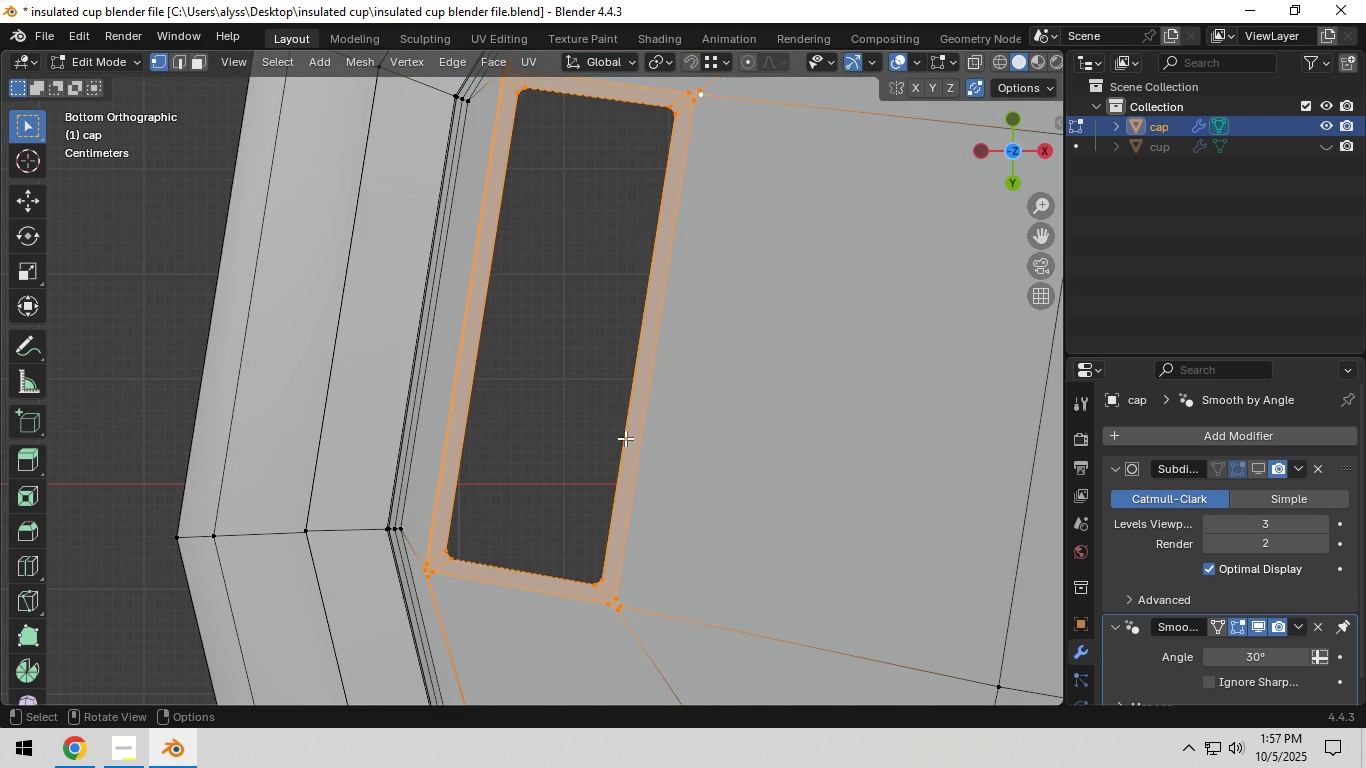 
key(G)
 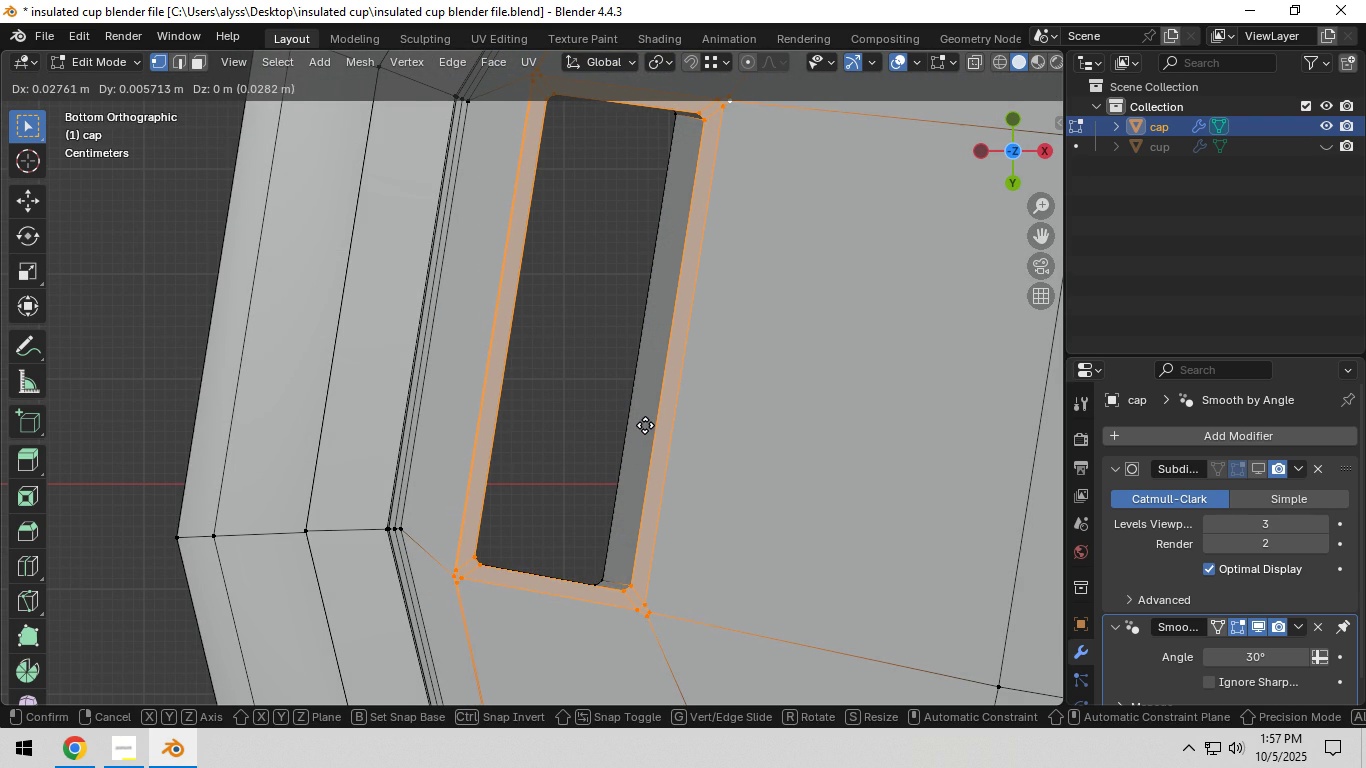 
left_click([645, 424])
 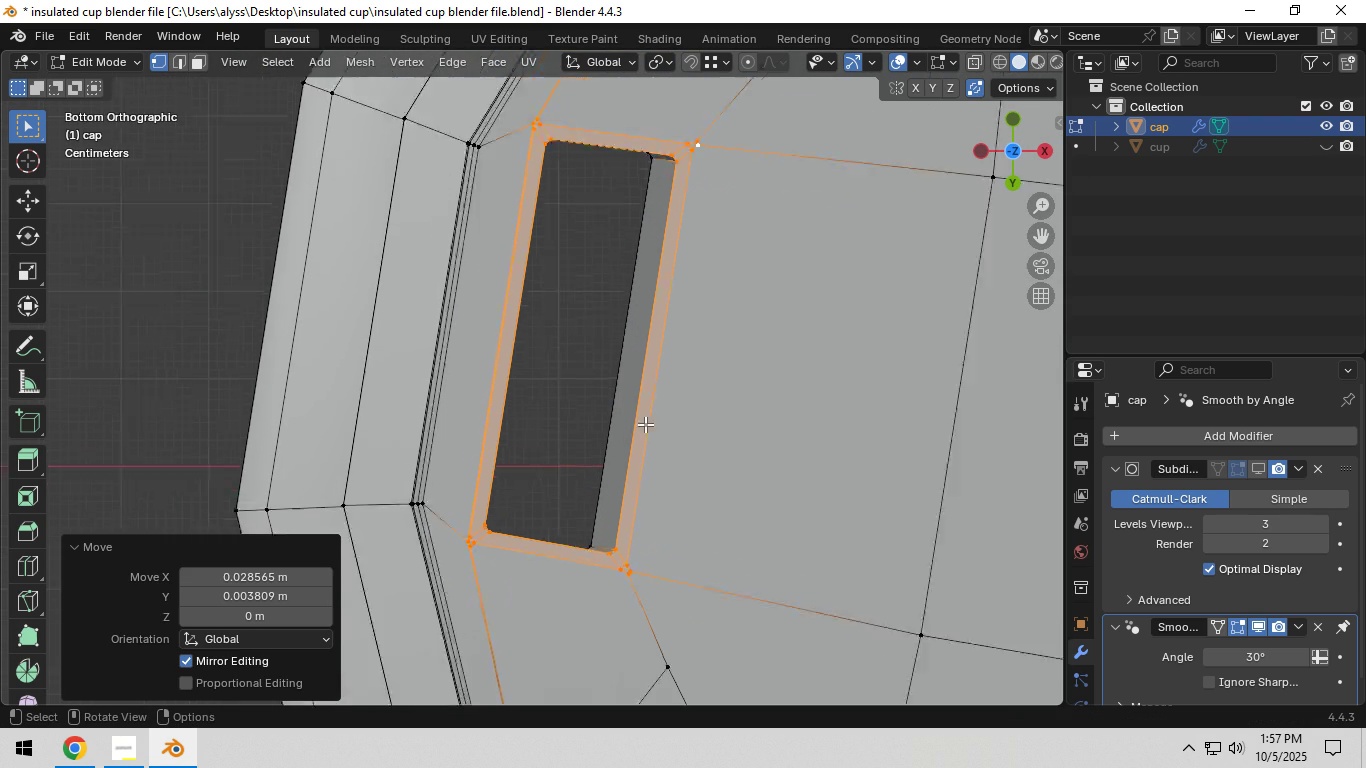 
scroll: coordinate [645, 424], scroll_direction: down, amount: 3.0
 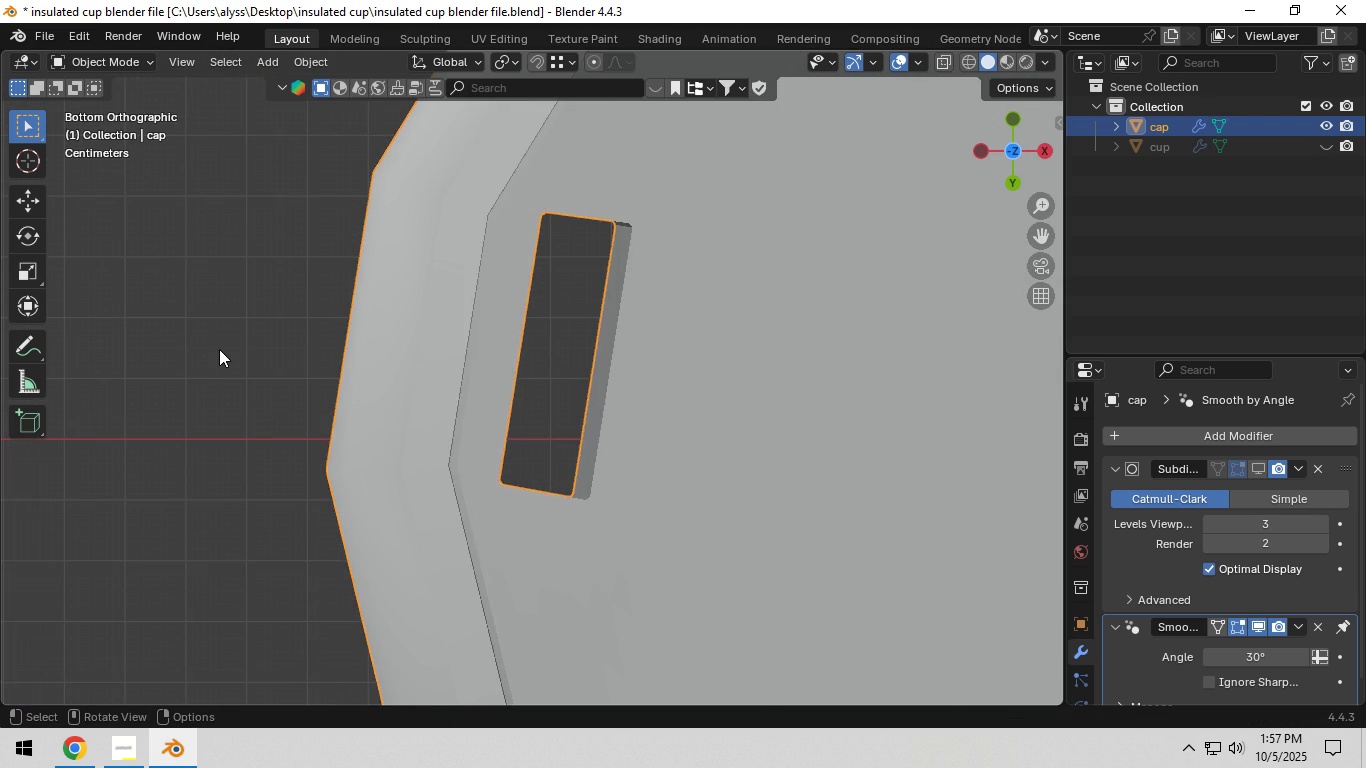 
key(Tab)
 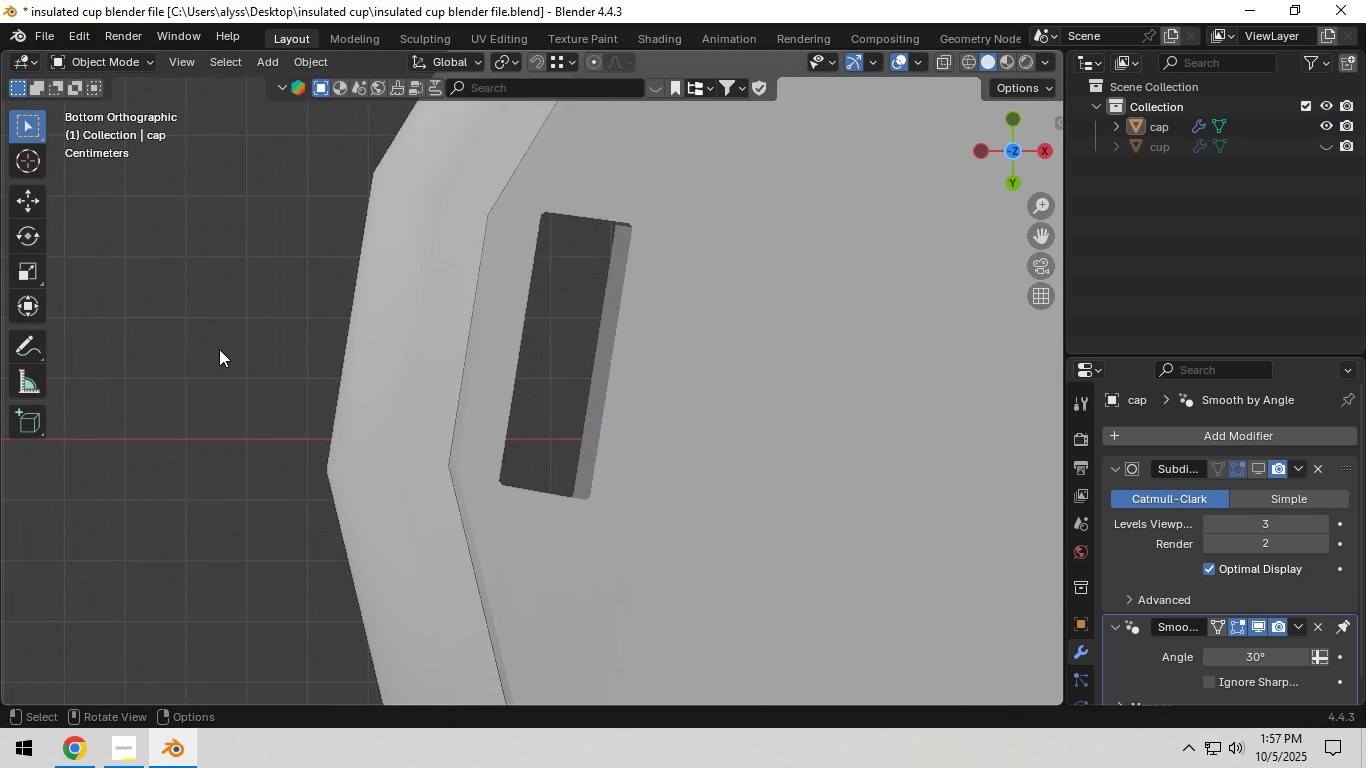 
left_click([219, 349])
 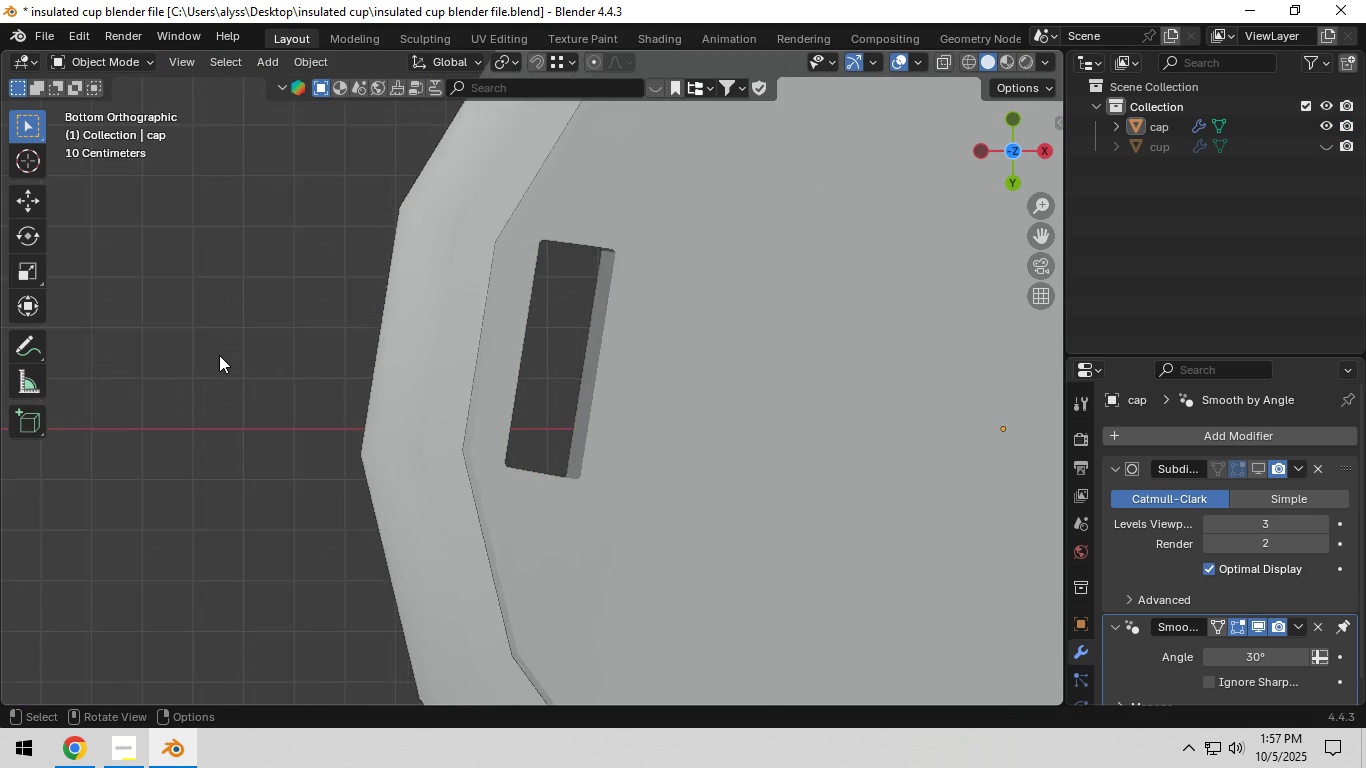 
scroll: coordinate [219, 355], scroll_direction: down, amount: 1.0
 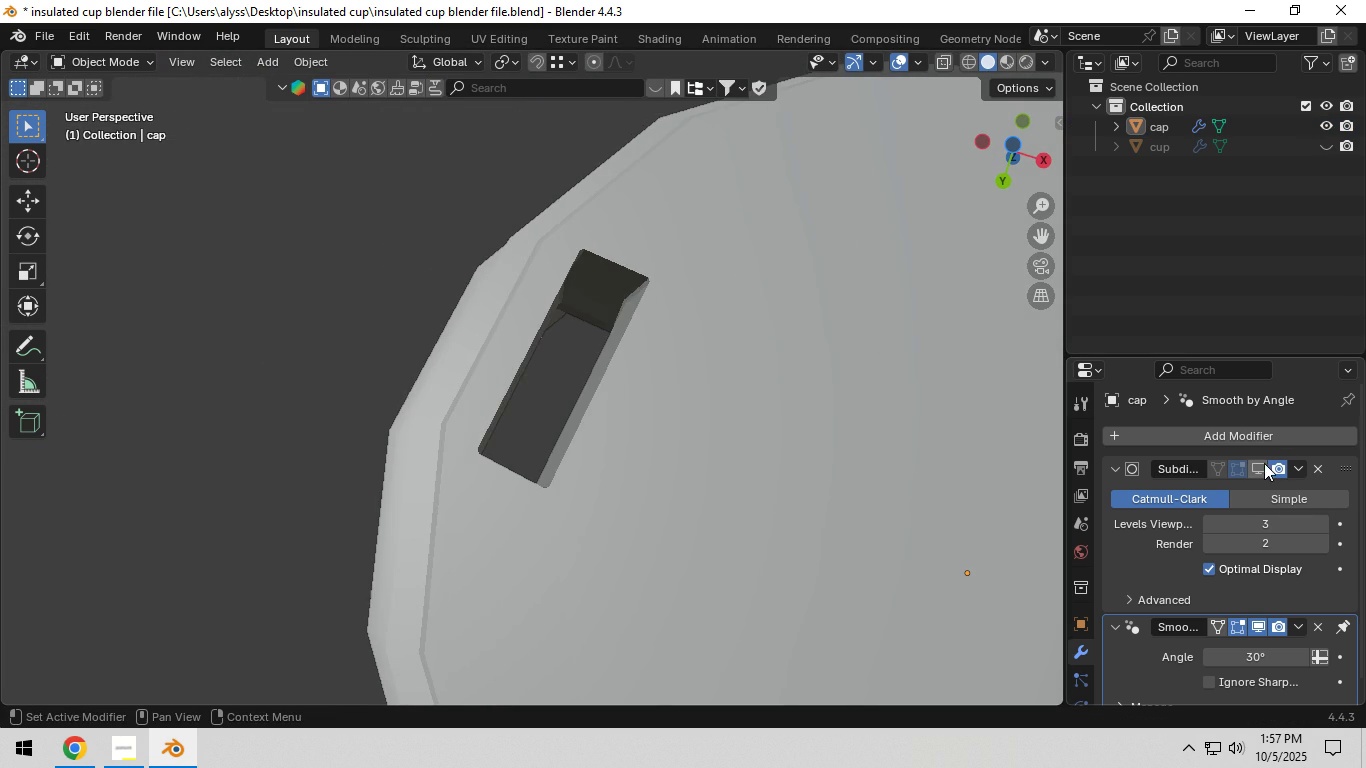 
left_click([1260, 464])
 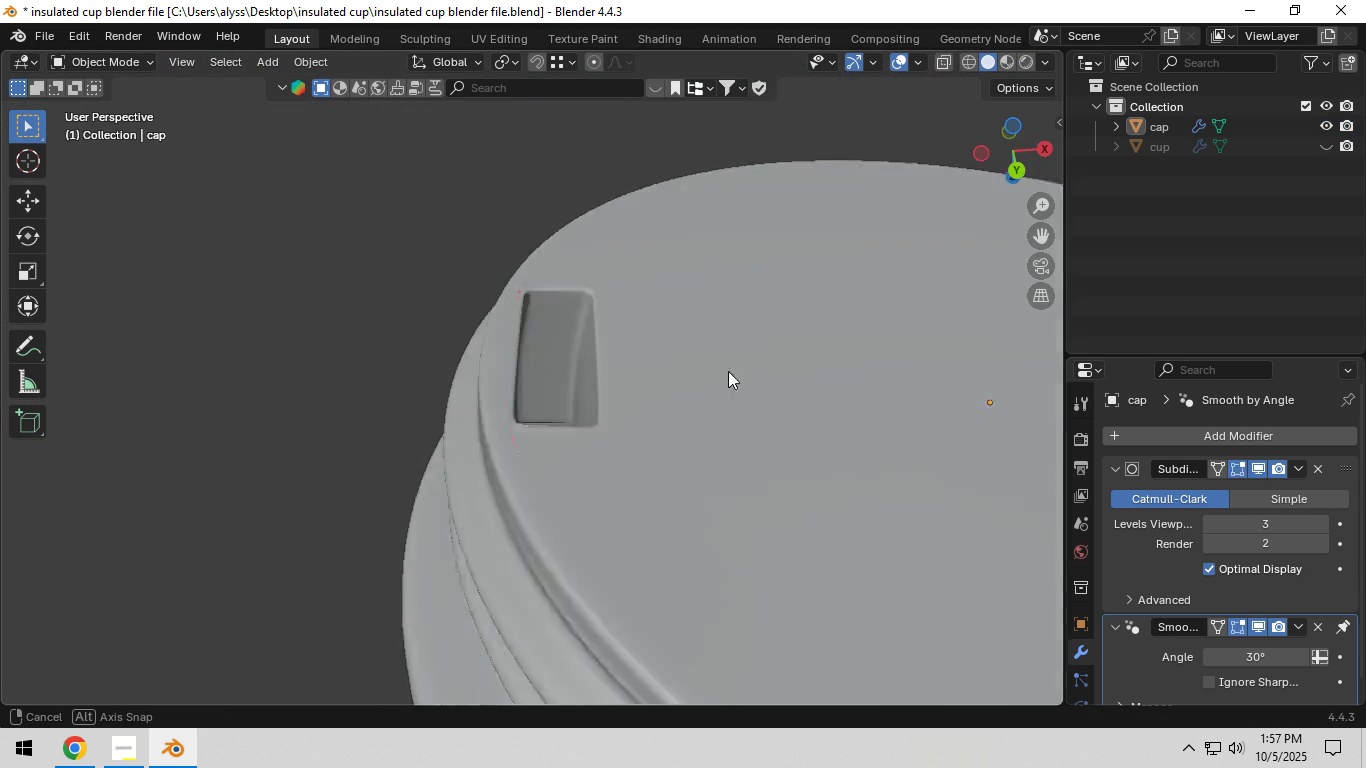 
scroll: coordinate [679, 381], scroll_direction: up, amount: 4.0
 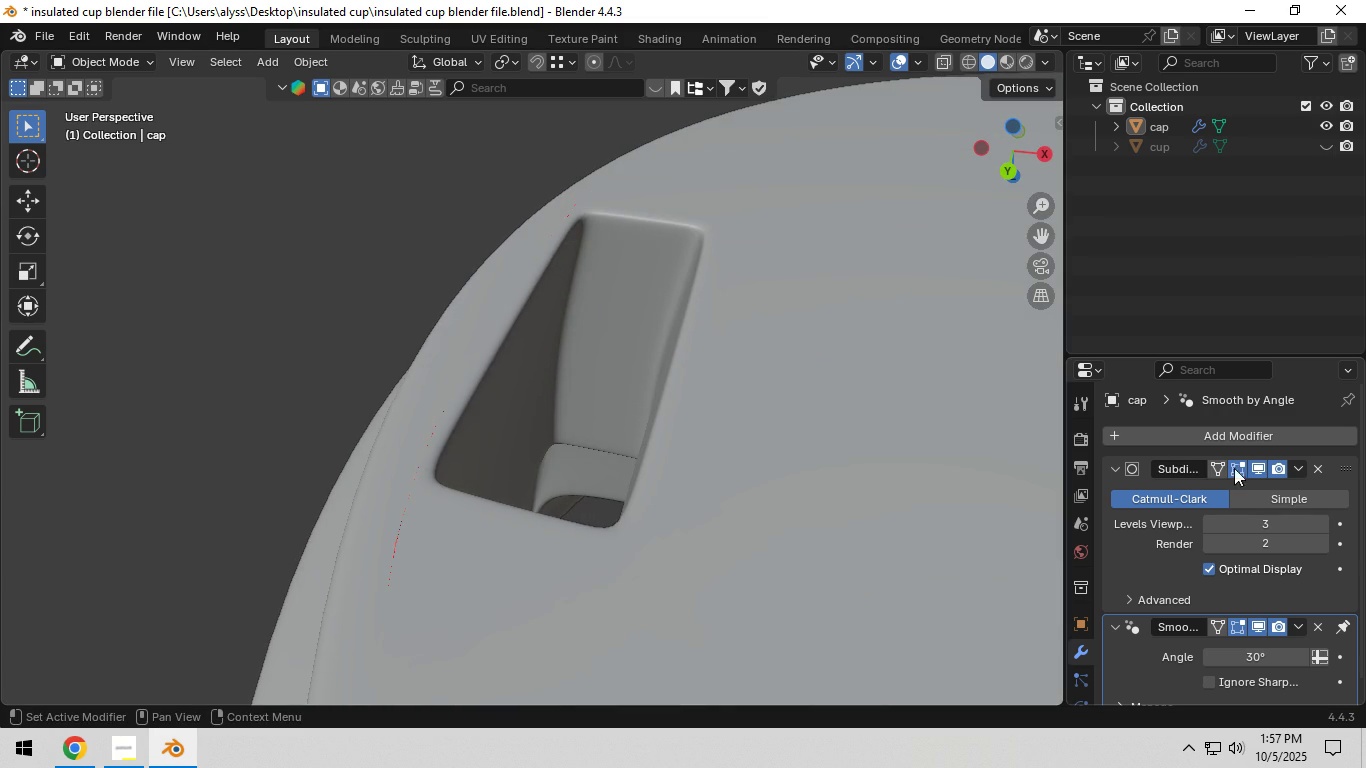 
left_click([1256, 467])